 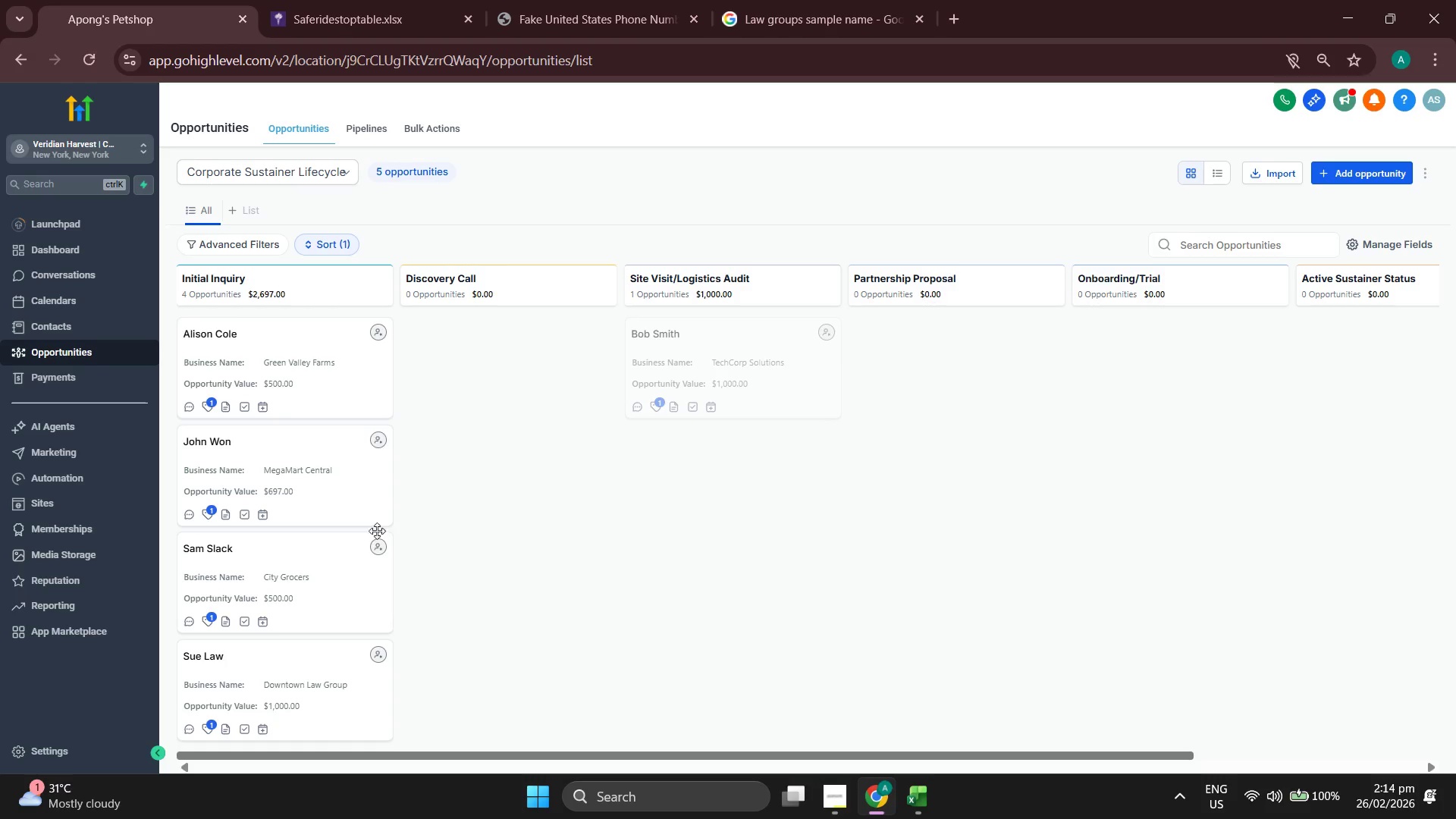 
left_click_drag(start_coordinate=[246, 557], to_coordinate=[689, 400])
 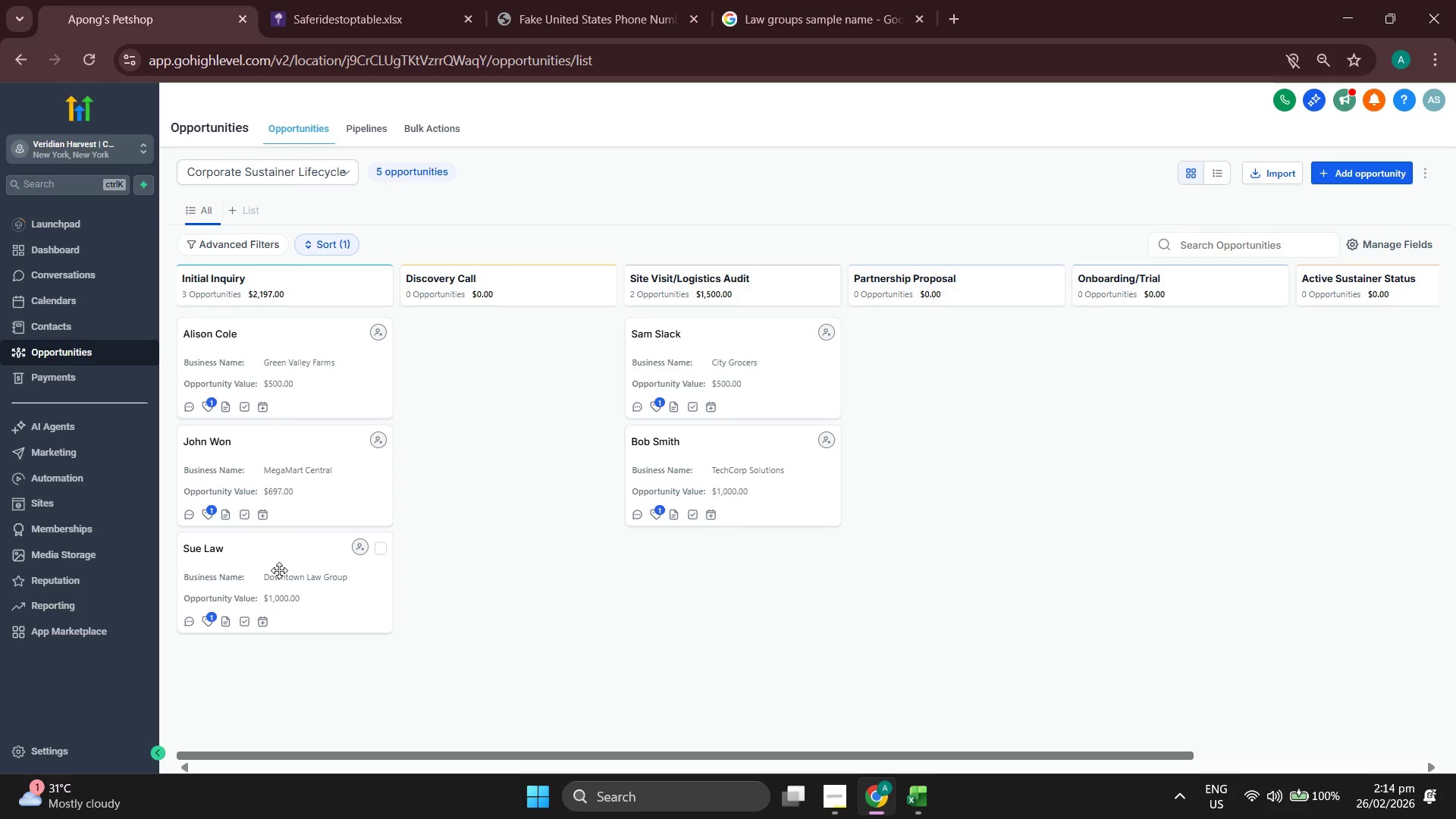 
left_click_drag(start_coordinate=[279, 570], to_coordinate=[1345, 312])
 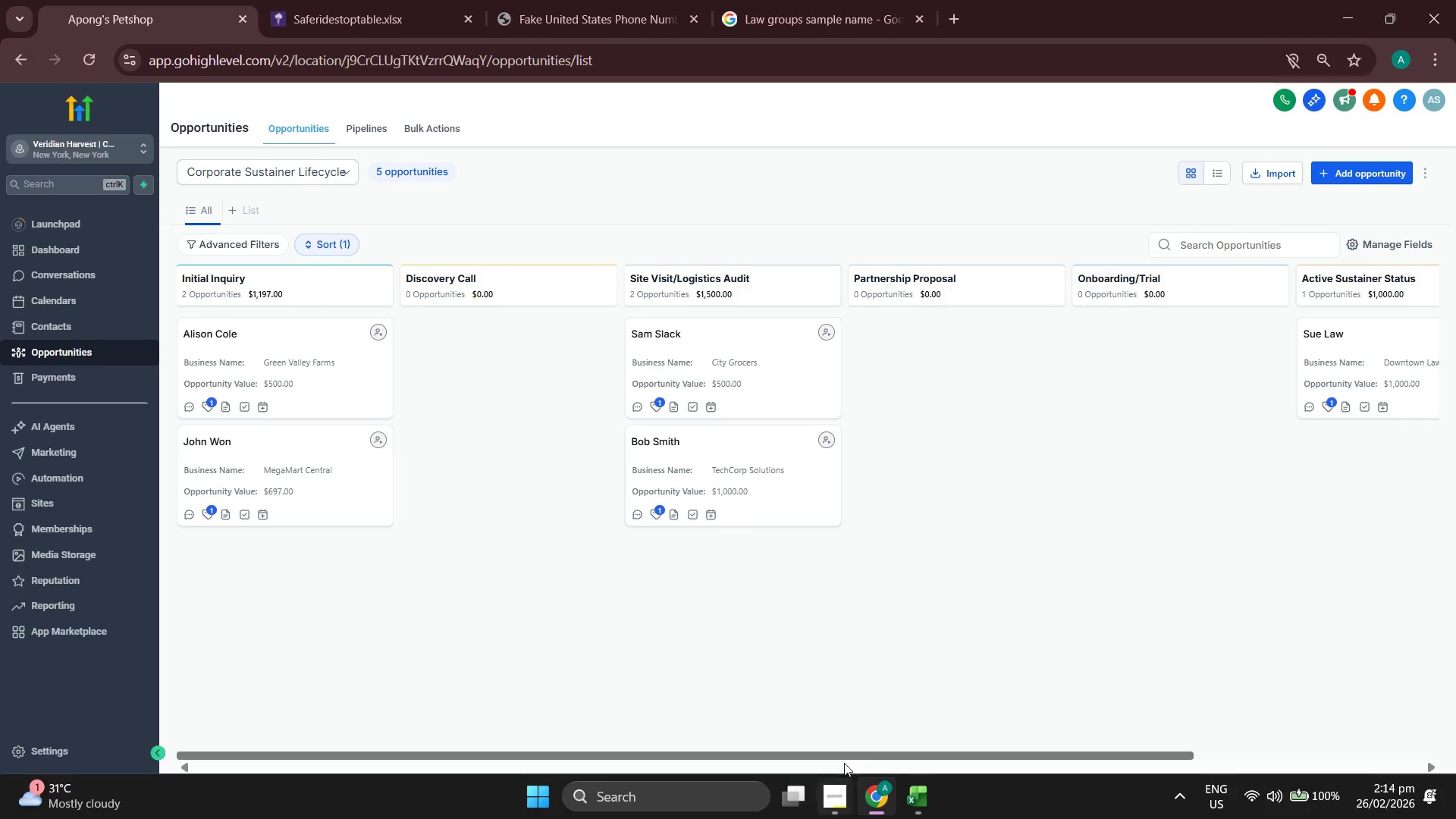 
left_click_drag(start_coordinate=[843, 755], to_coordinate=[799, 735])
 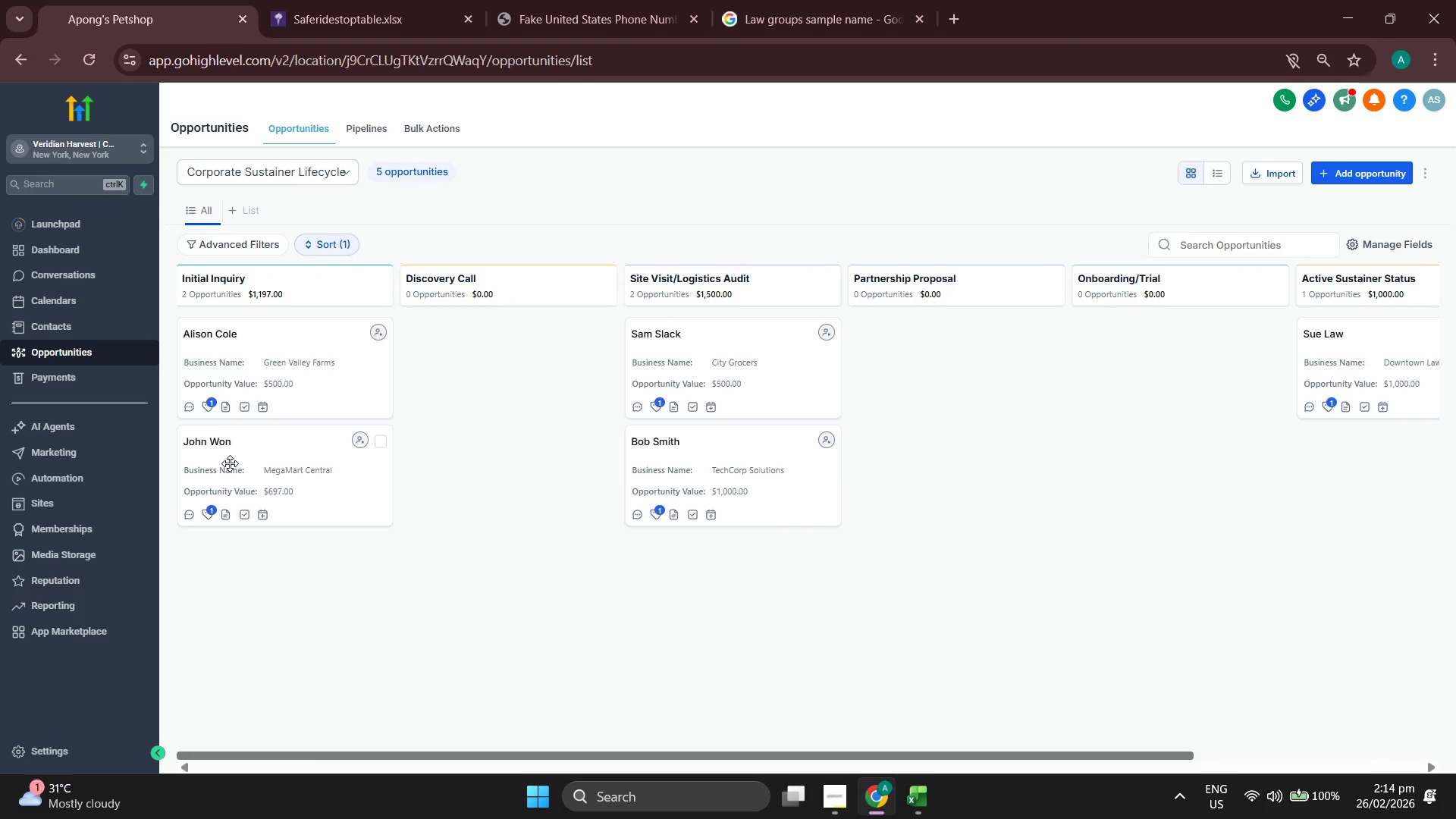 
left_click_drag(start_coordinate=[230, 463], to_coordinate=[918, 318])
 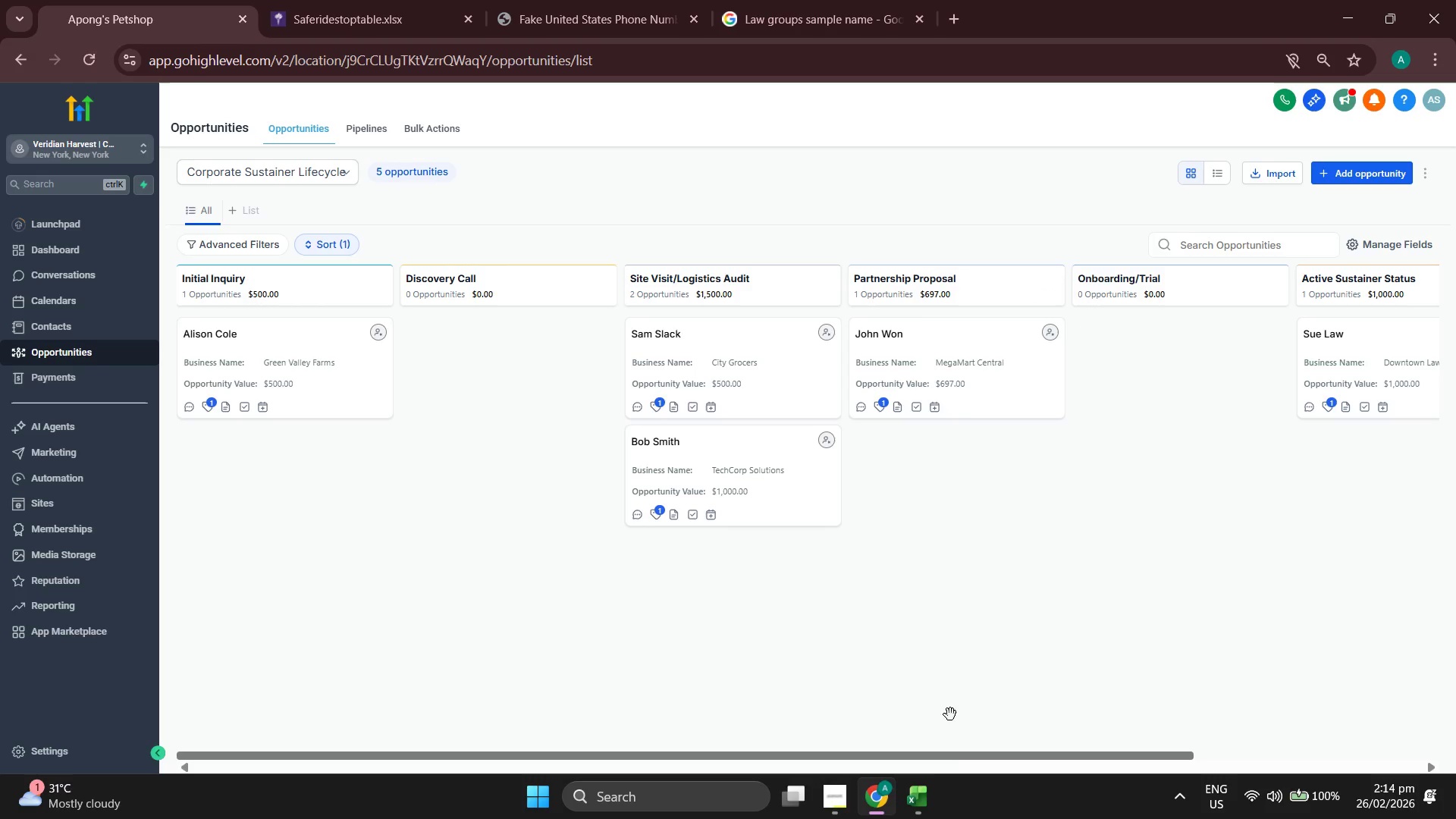 
left_click_drag(start_coordinate=[965, 758], to_coordinate=[834, 707])
 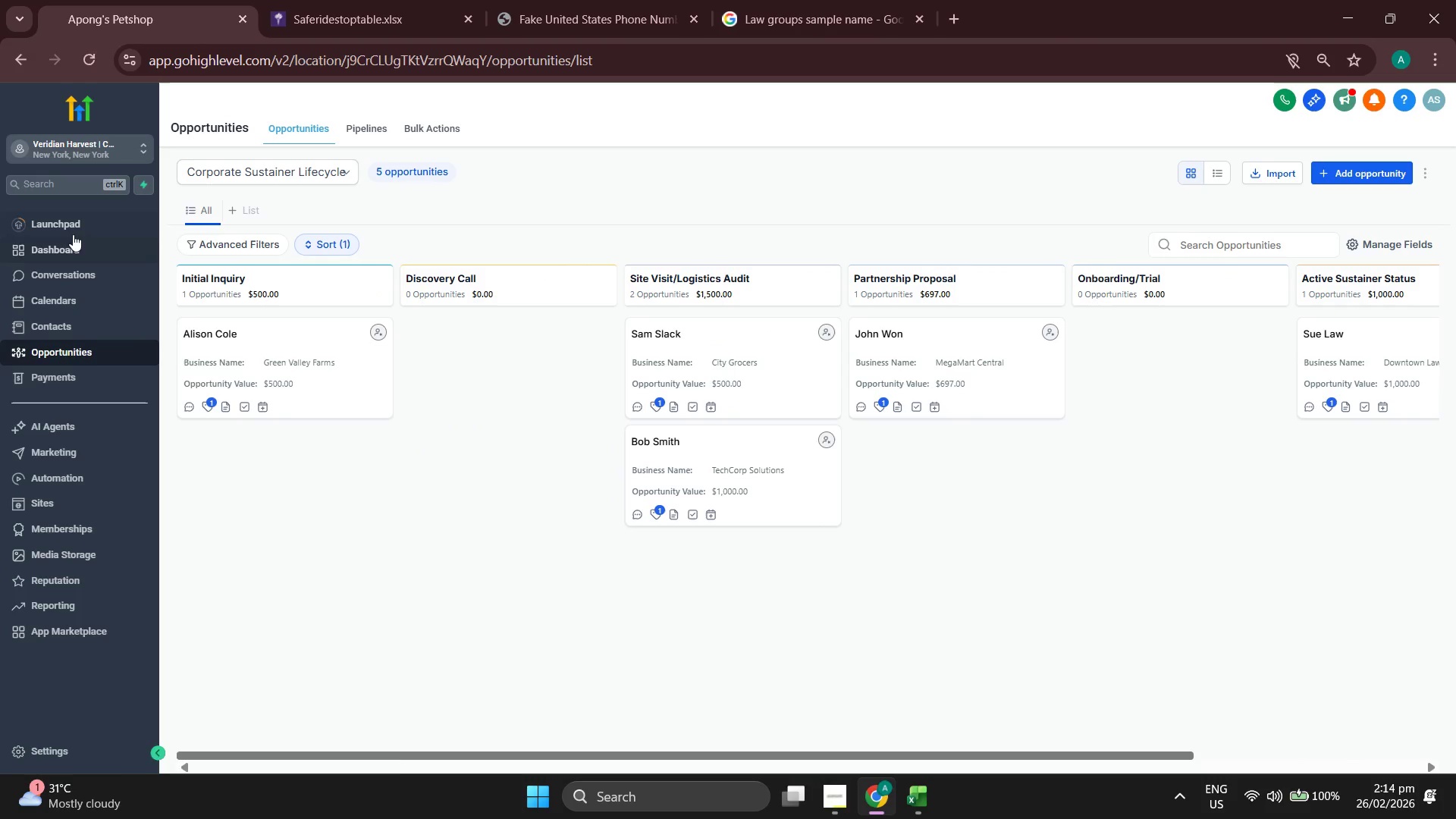 
left_click([74, 250])
 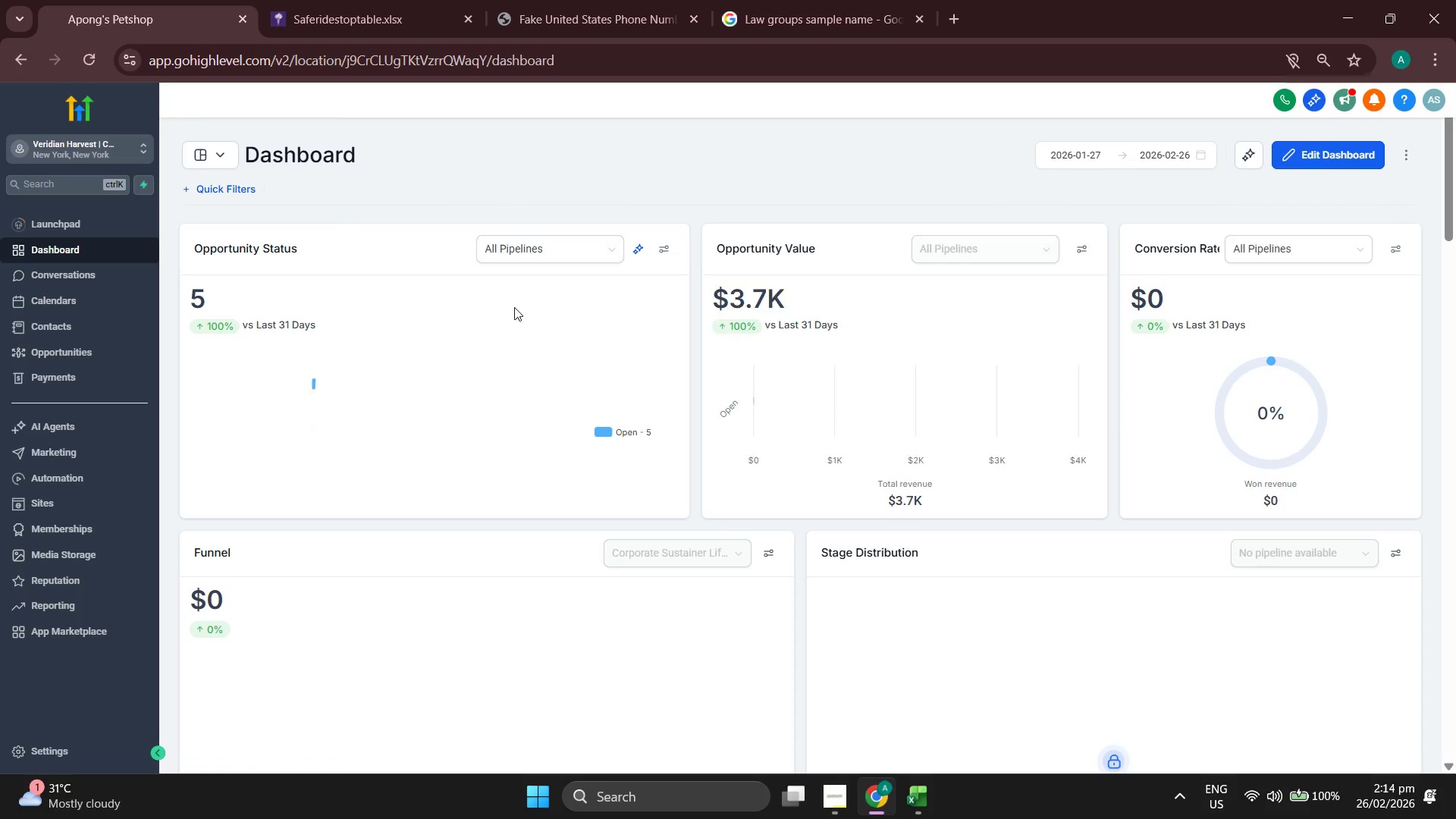 
scroll: coordinate [515, 308], scroll_direction: down, amount: 2.0
 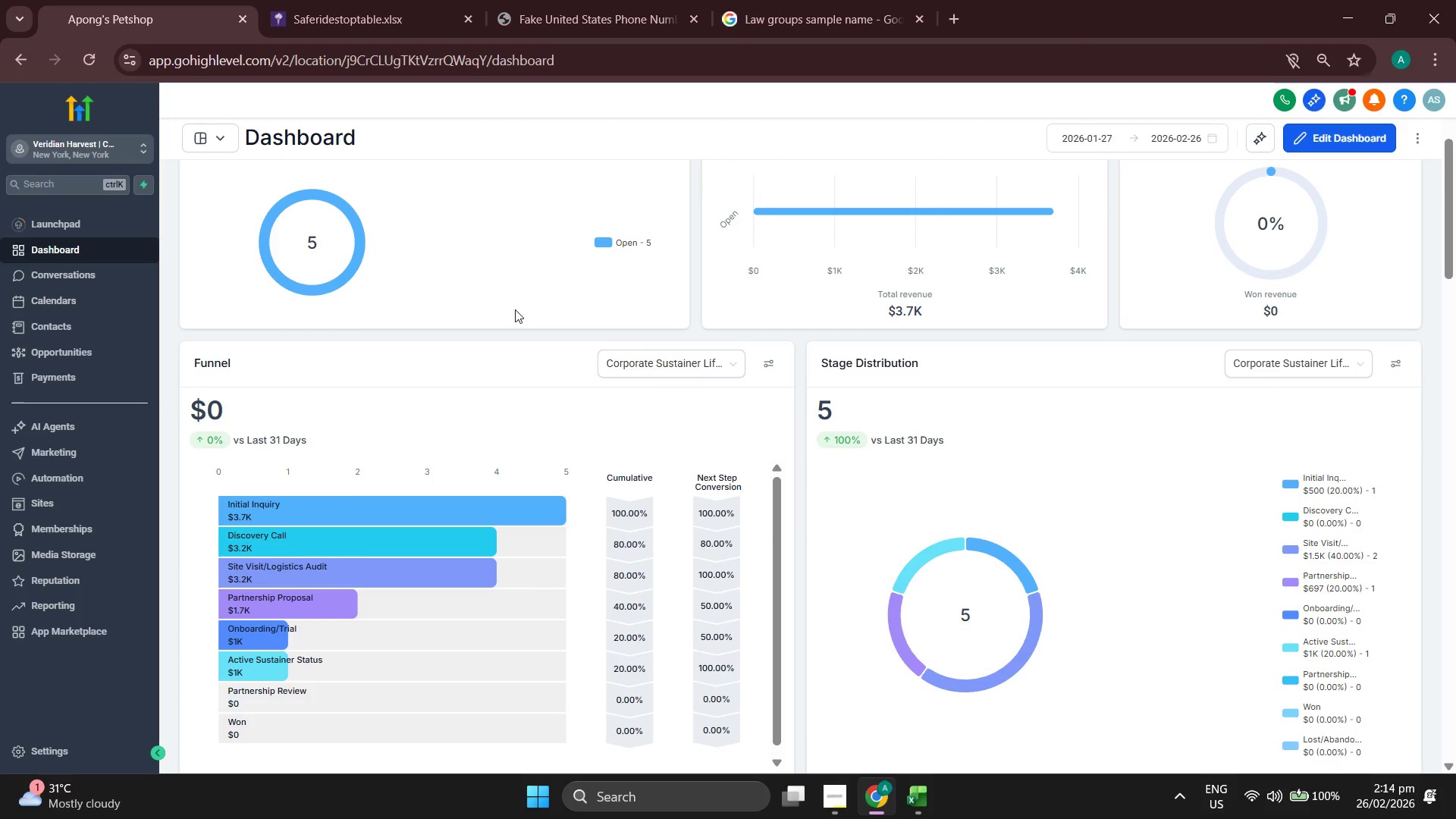 
scroll: coordinate [516, 312], scroll_direction: up, amount: 2.0
 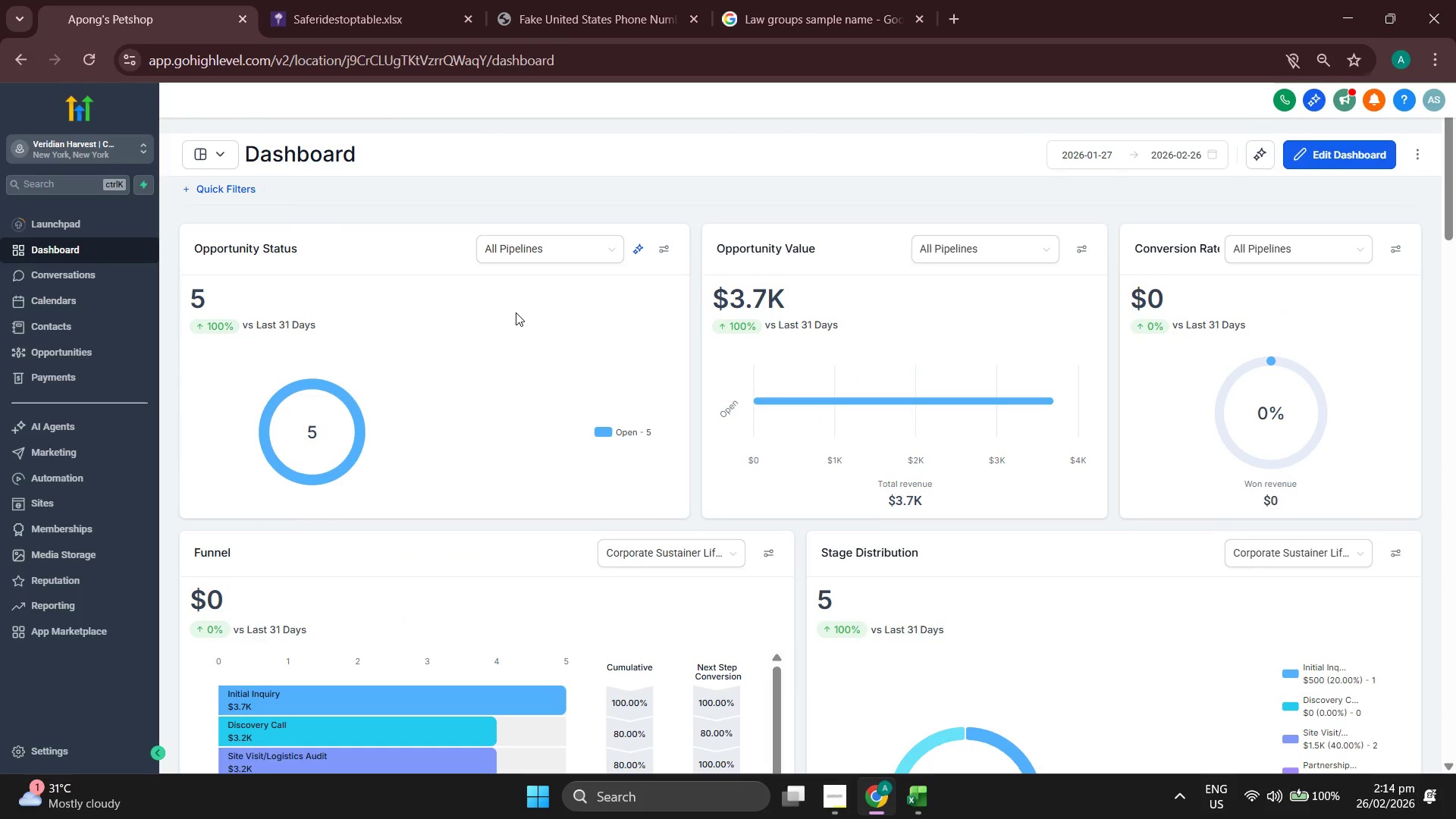 
scroll: coordinate [516, 313], scroll_direction: down, amount: 14.0
 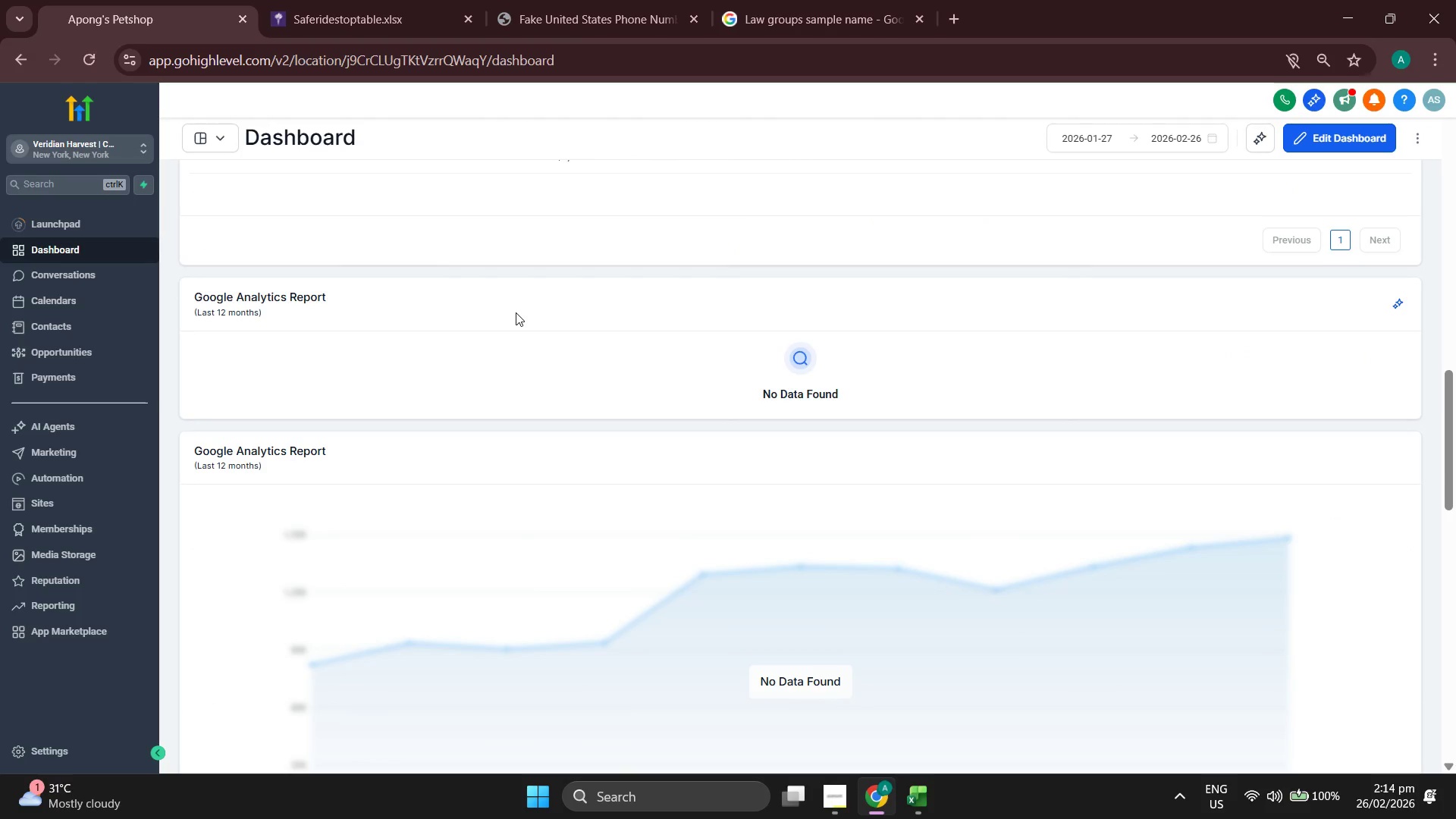 
scroll: coordinate [516, 312], scroll_direction: up, amount: 2.0
 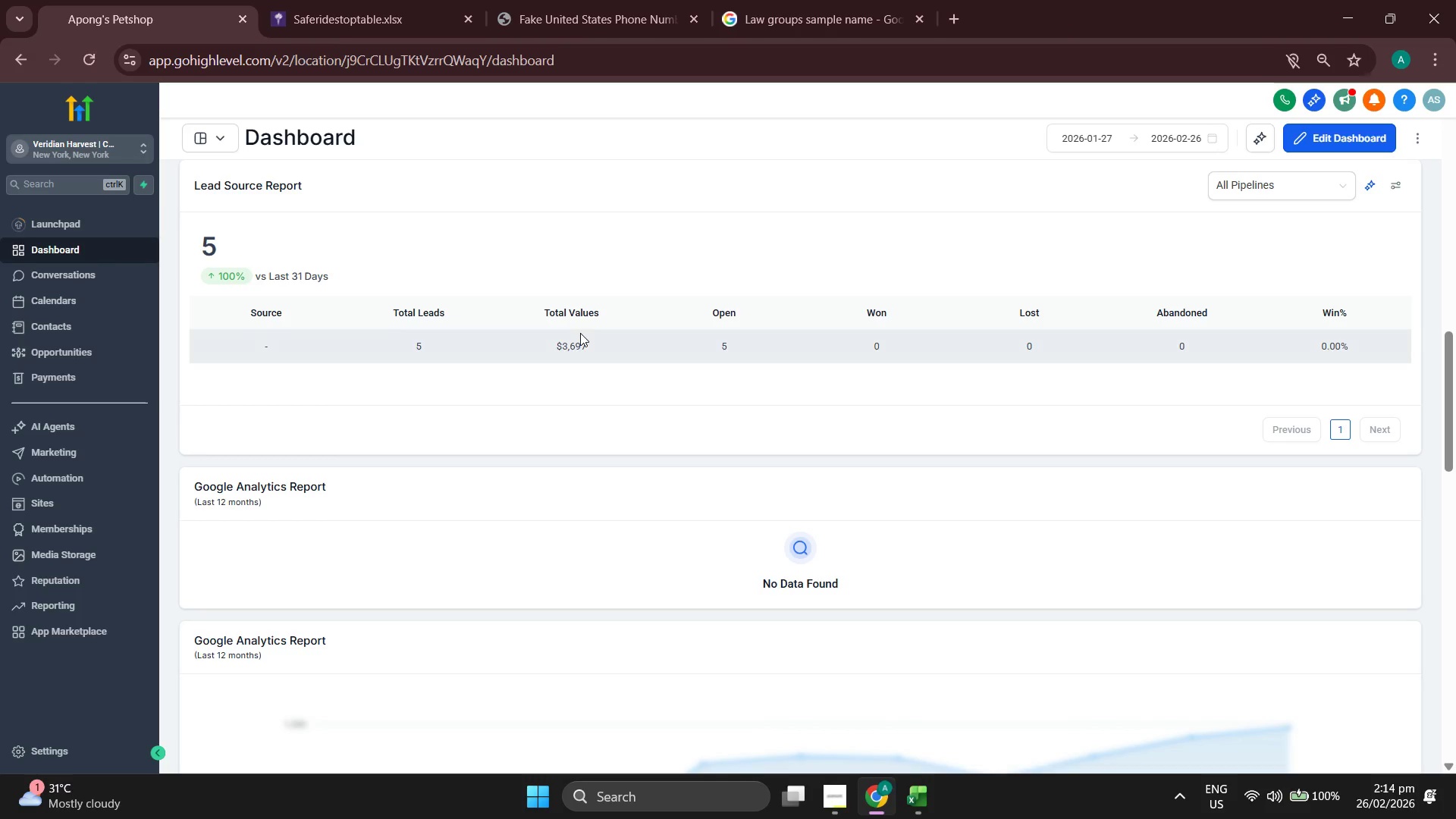 
scroll: coordinate [635, 362], scroll_direction: down, amount: 14.0
 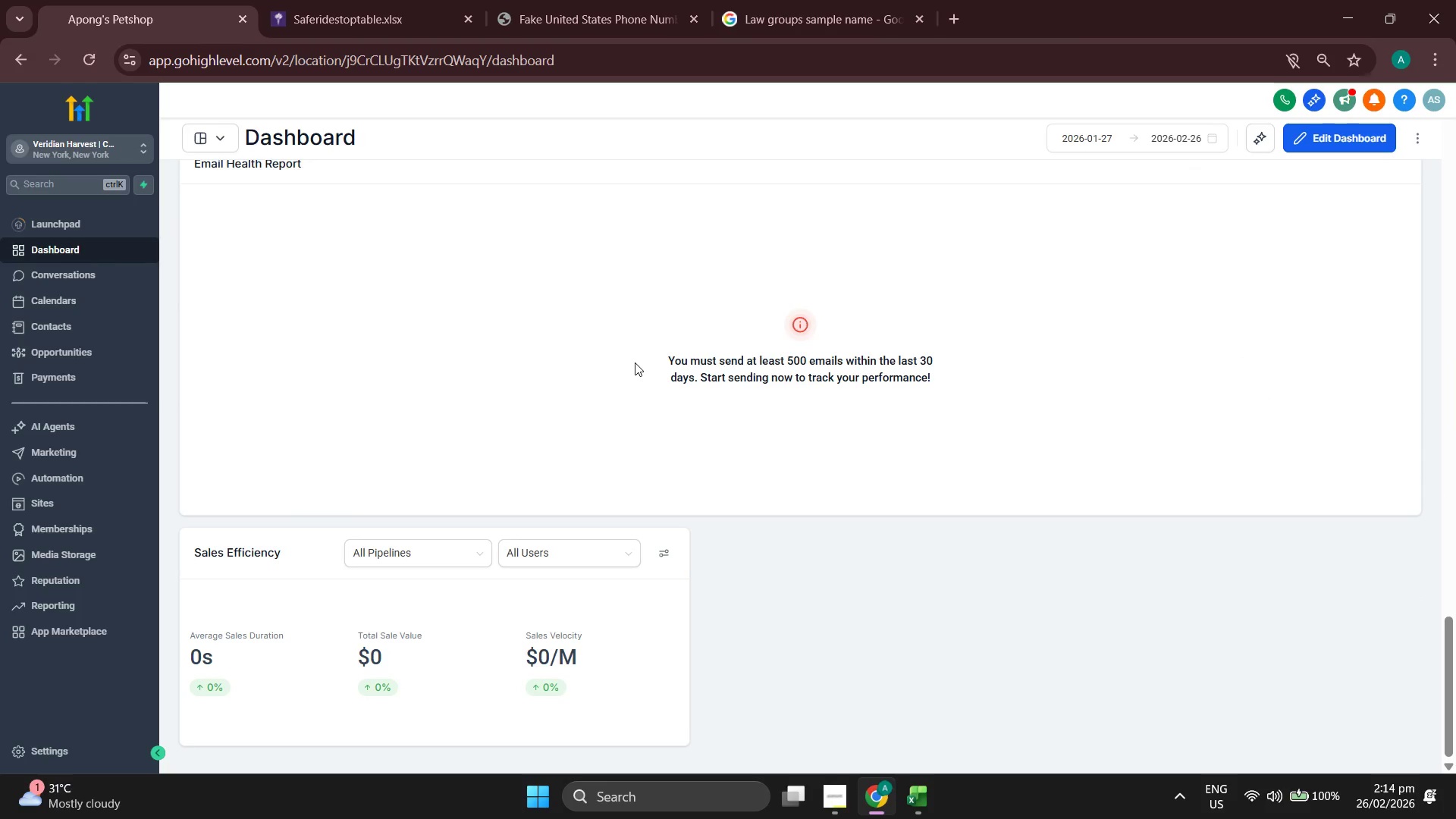 
scroll: coordinate [635, 362], scroll_direction: up, amount: 28.0
 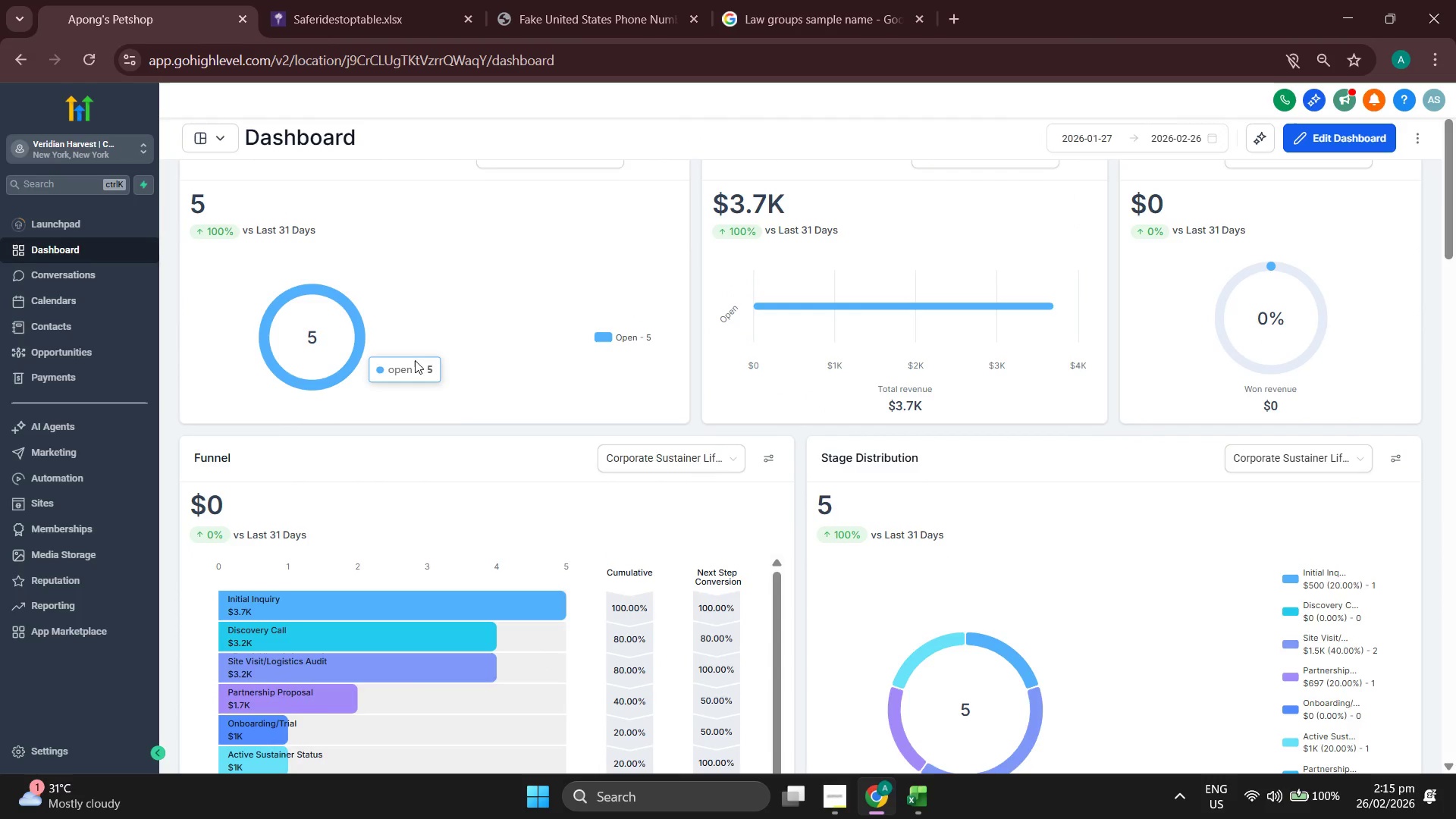 
wait(9.74)
 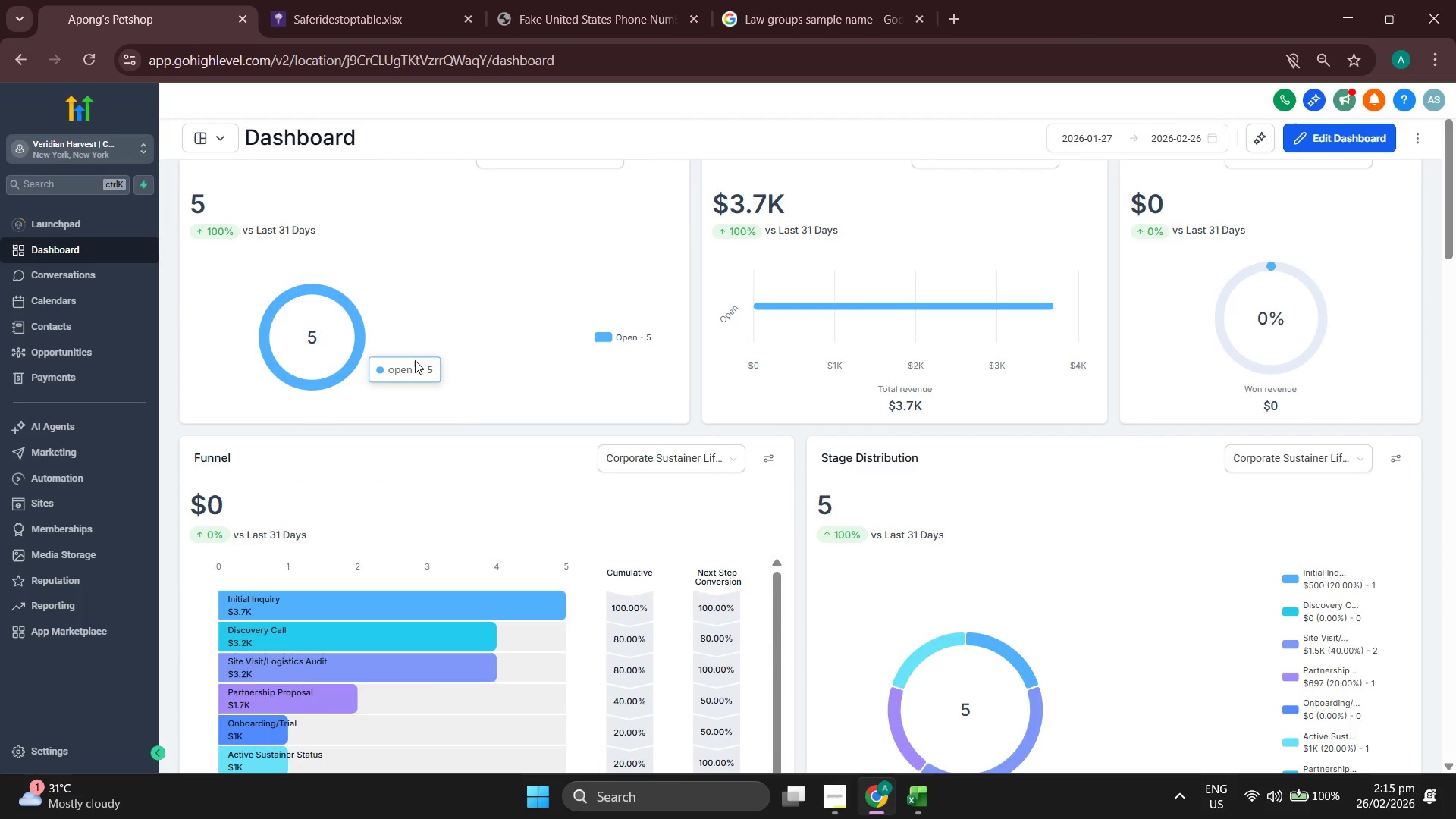 
left_click([73, 322])